 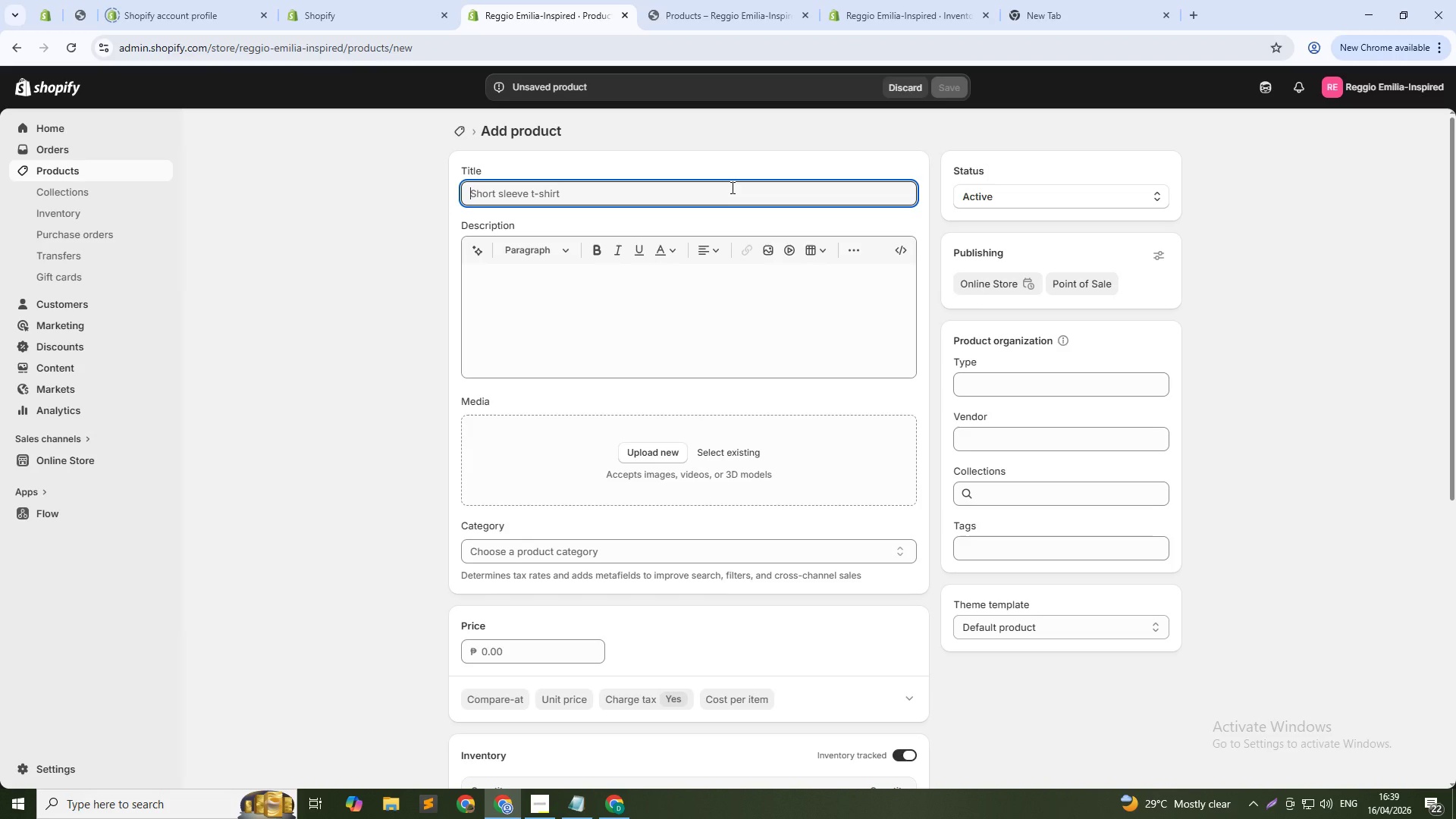 
type(River Stone o)
key(Backspace)
type(Counting & Sorting Set - Natural Polished Stones with Linen Bag)
 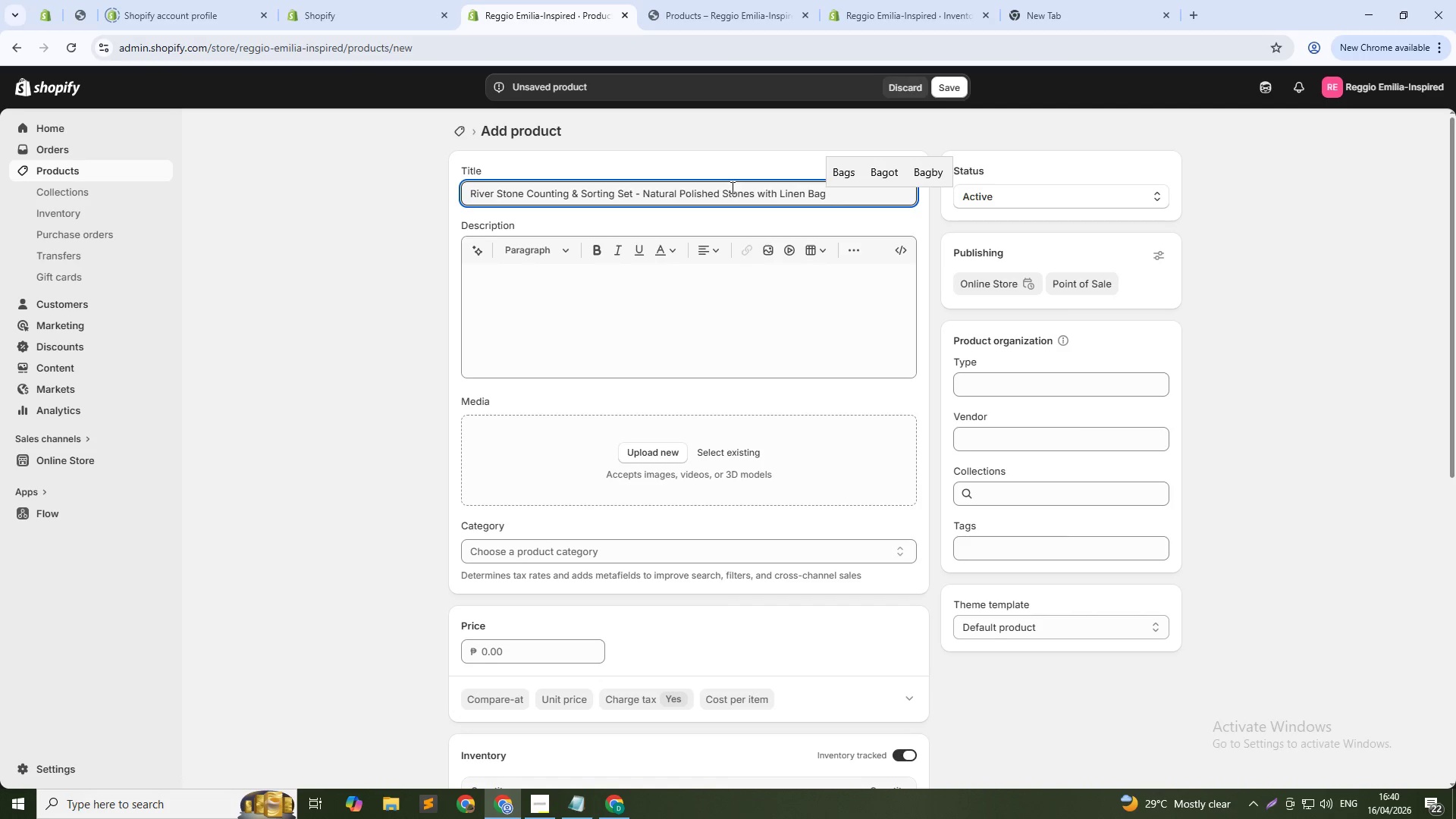 
left_click([572, 300])
 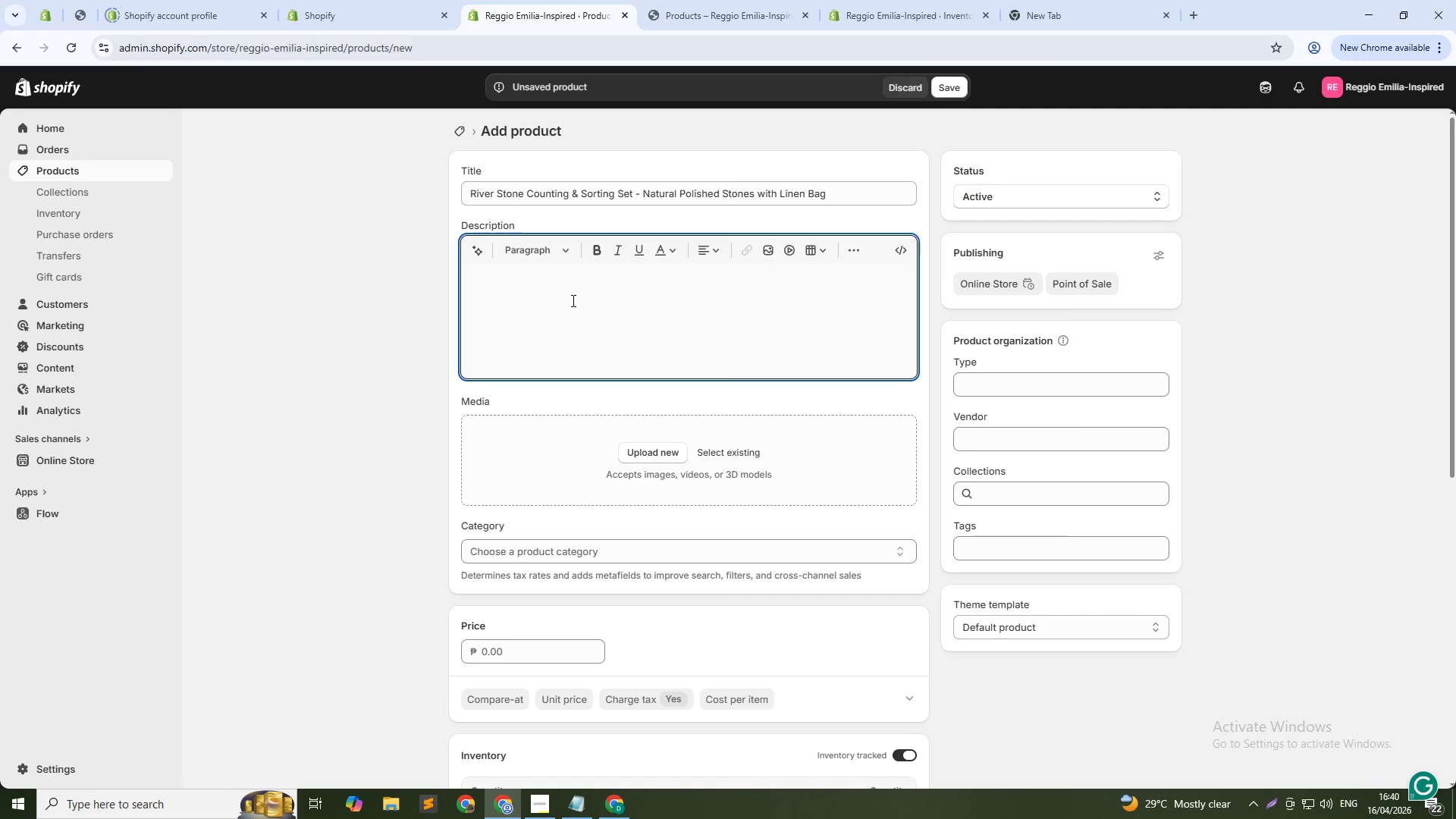 
type(Smooth )
key(Backspace)
type(, cool, and endlessly satisfying to hand;e - our river Stone Counting Set brings natural beauty to math manipulatives. This set includes 60 polish)
 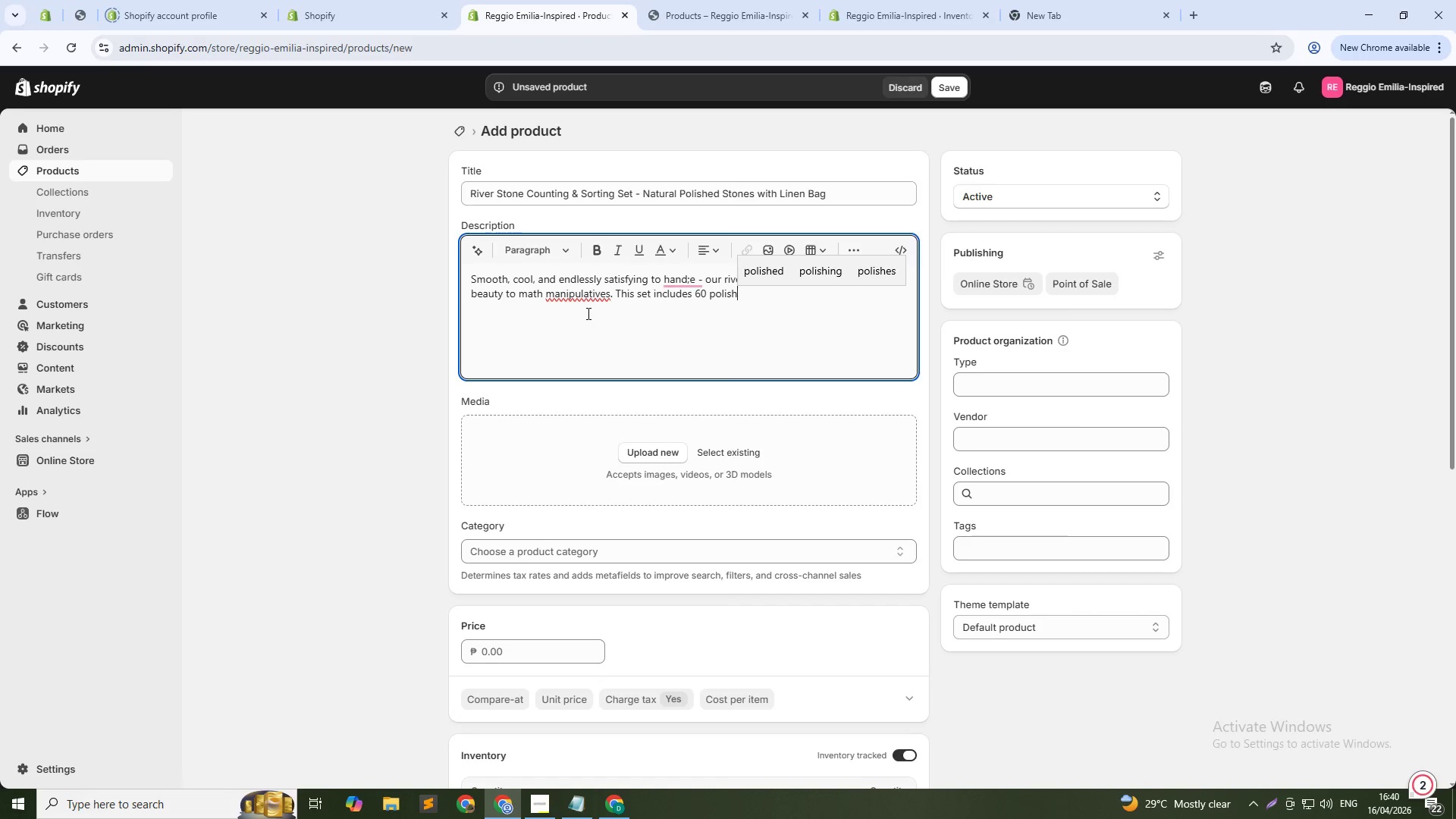 
wait(10.44)
 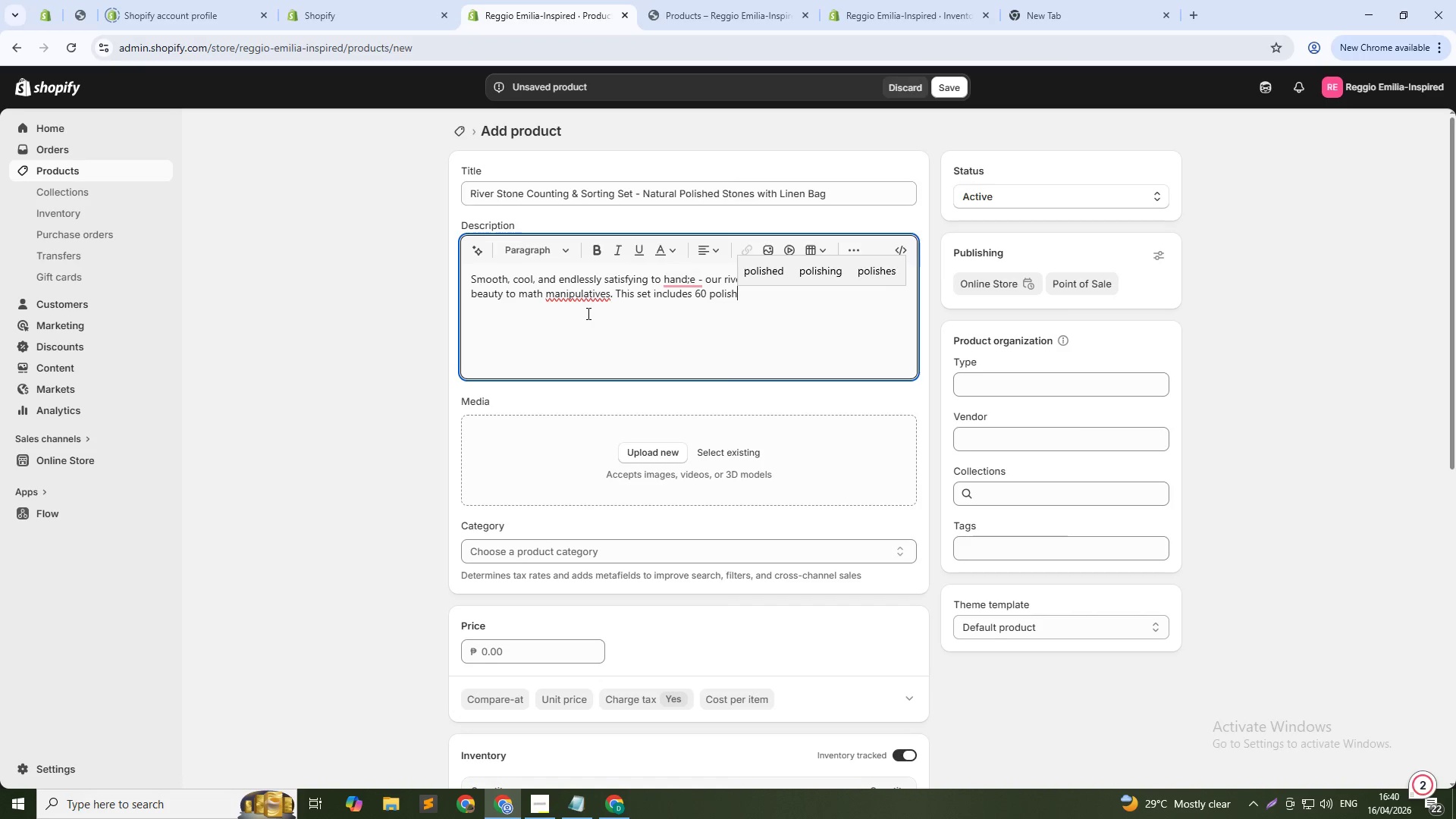 
type(ed river stones in 3 sizes ())
 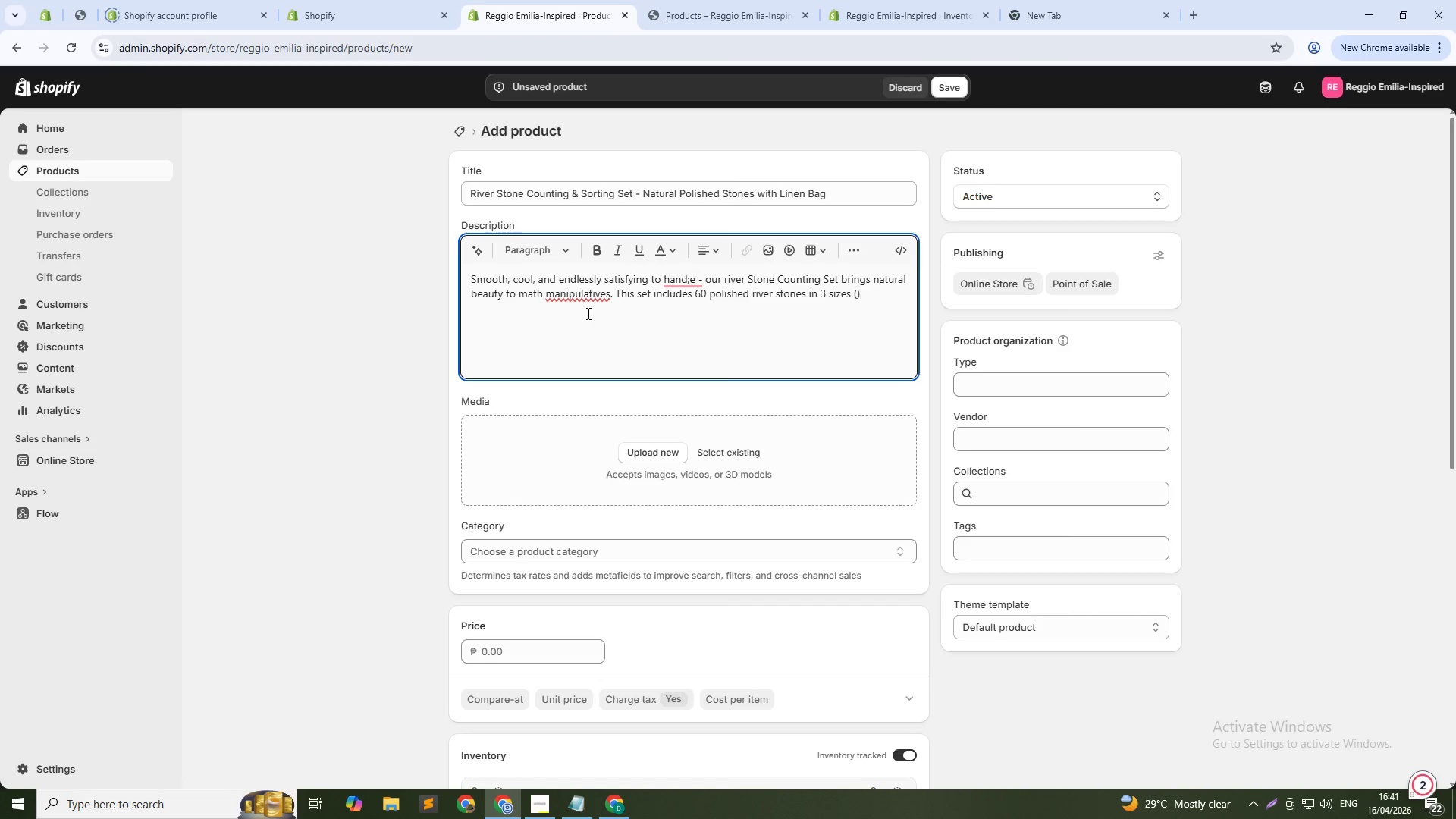 
 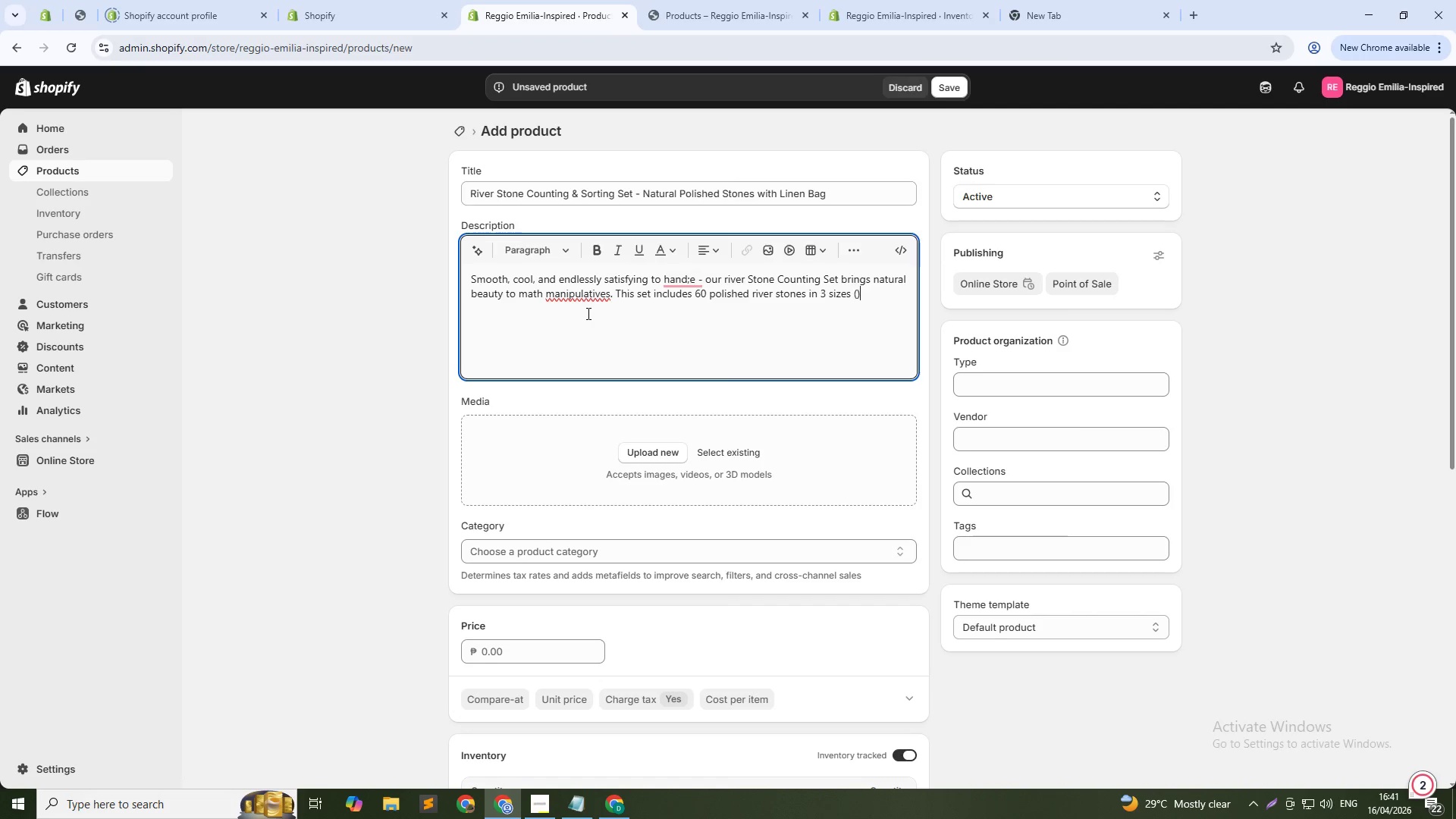 
key(ArrowLeft)
 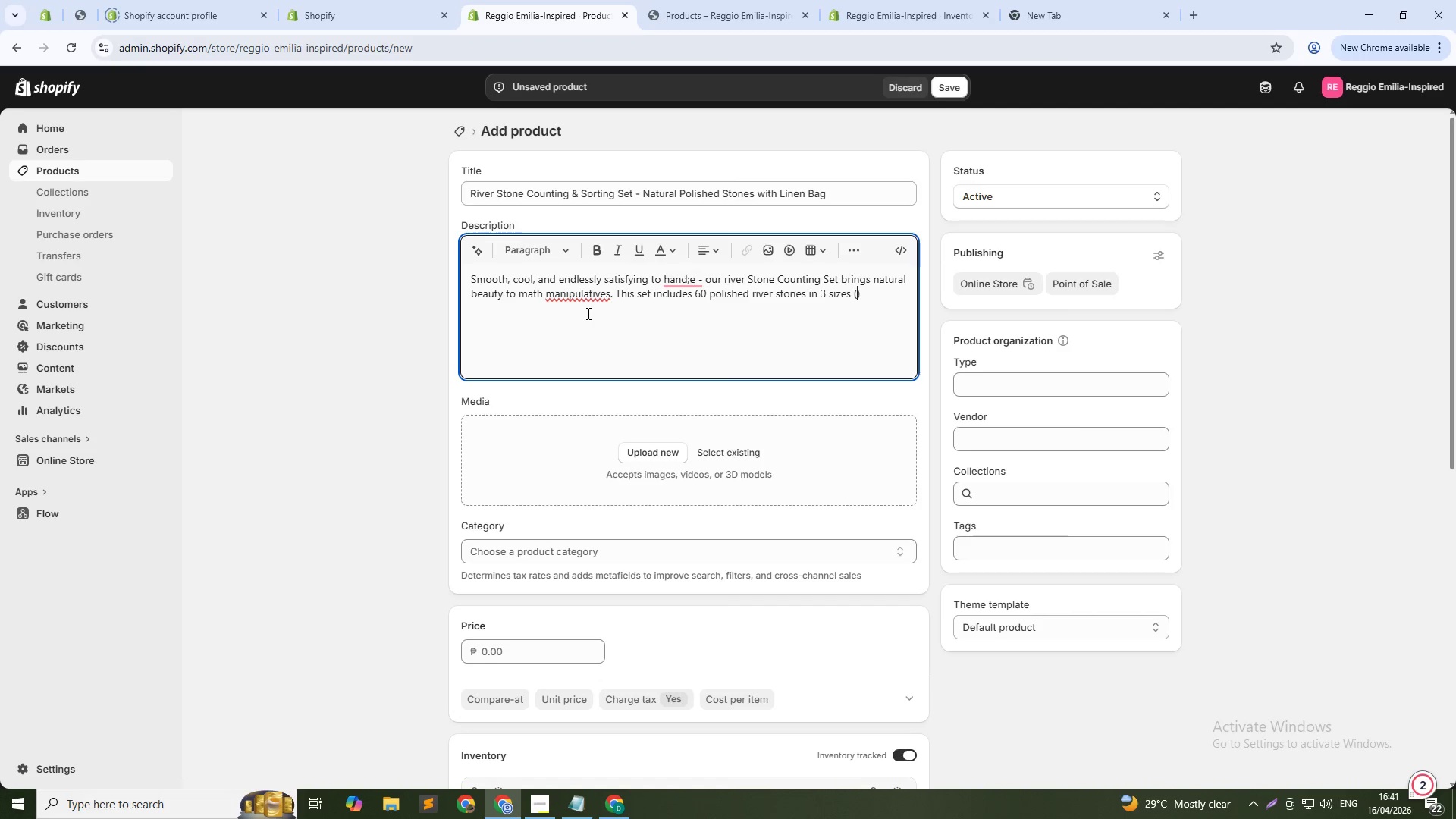 
type(small, medium, large)
 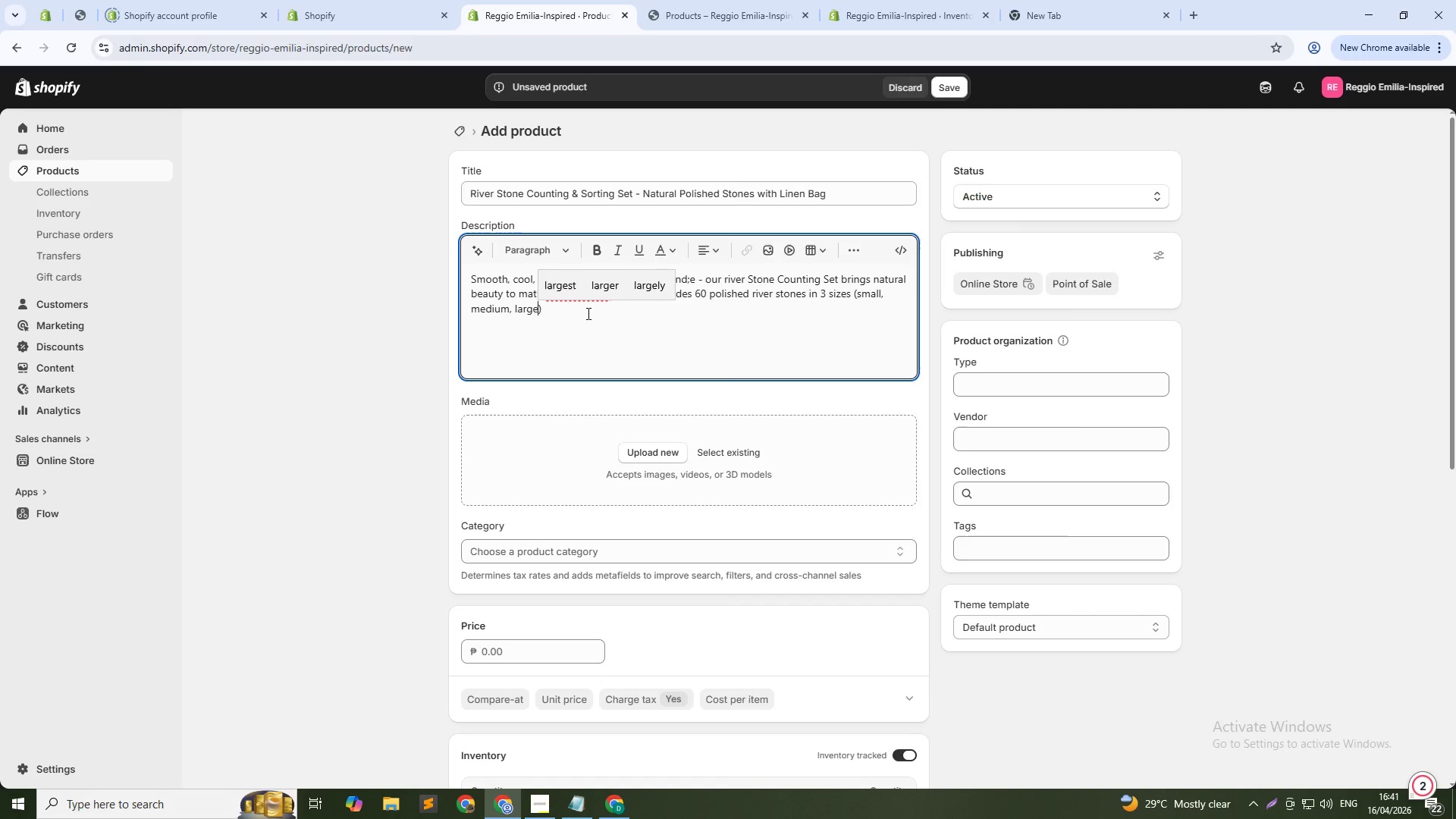 
key(ArrowDown)
 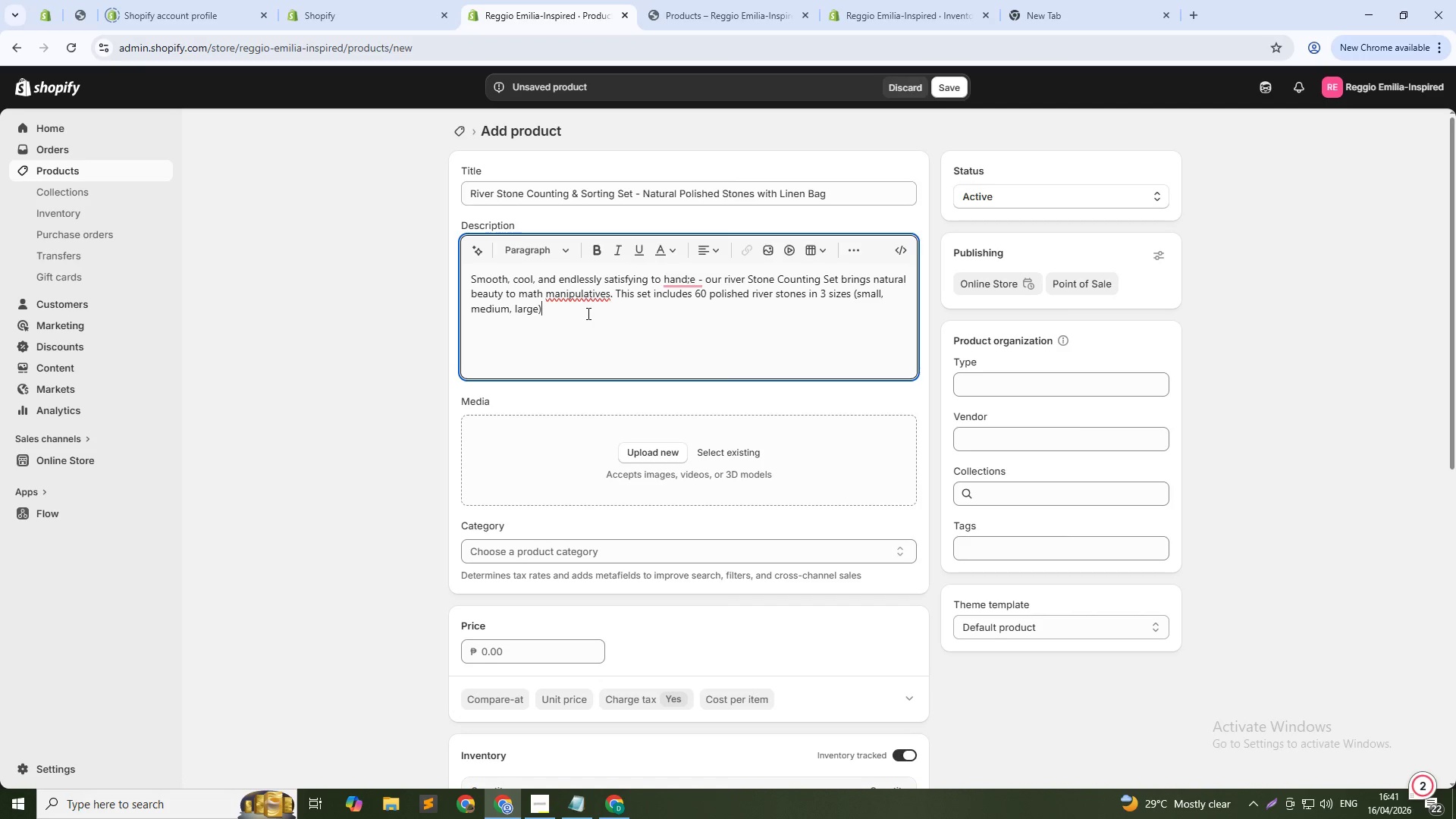 
type( and 5 natural earth tno)
key(Backspace)
key(Backspace)
type(ones ())
 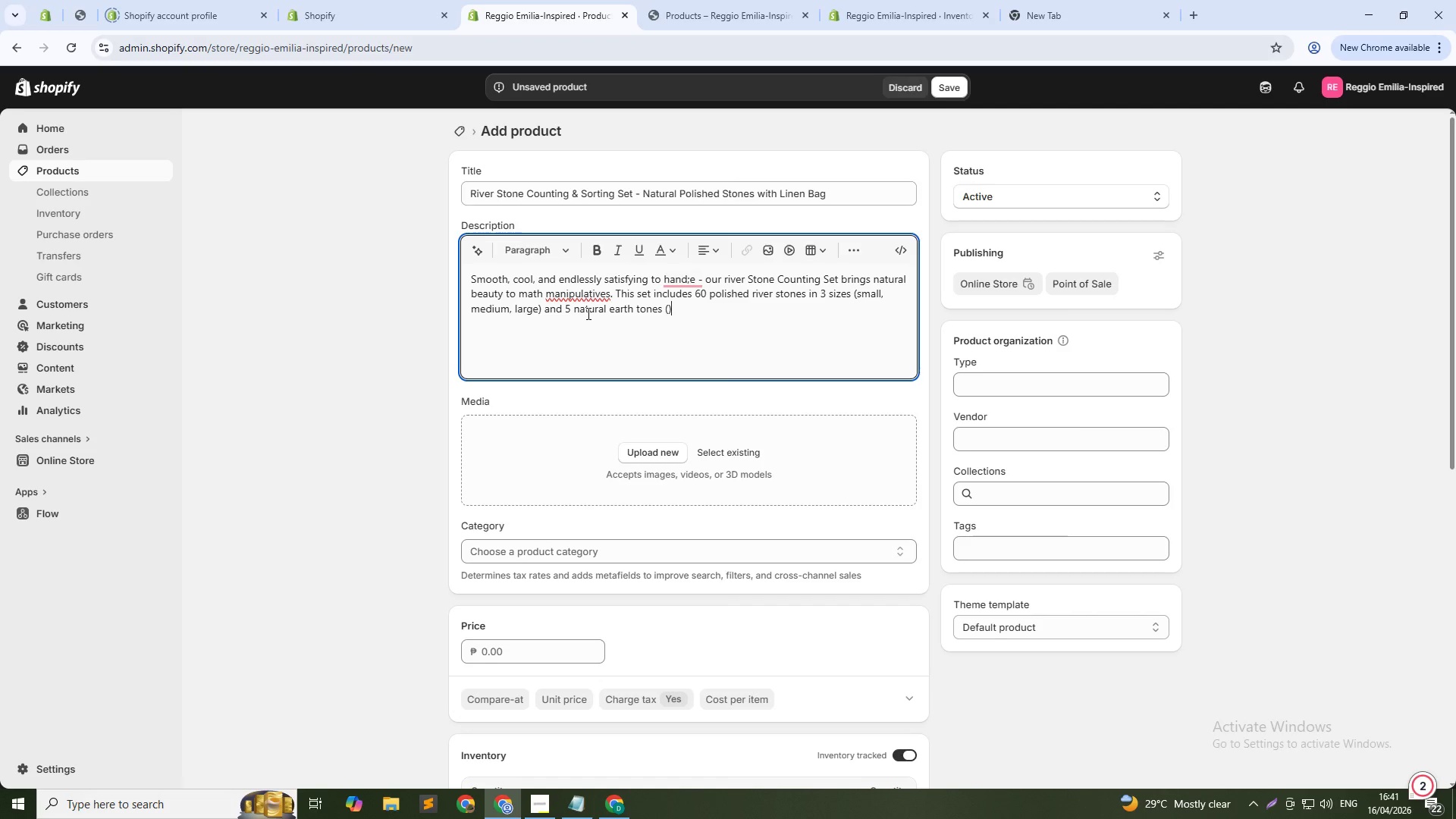 
key(ArrowLeft)
 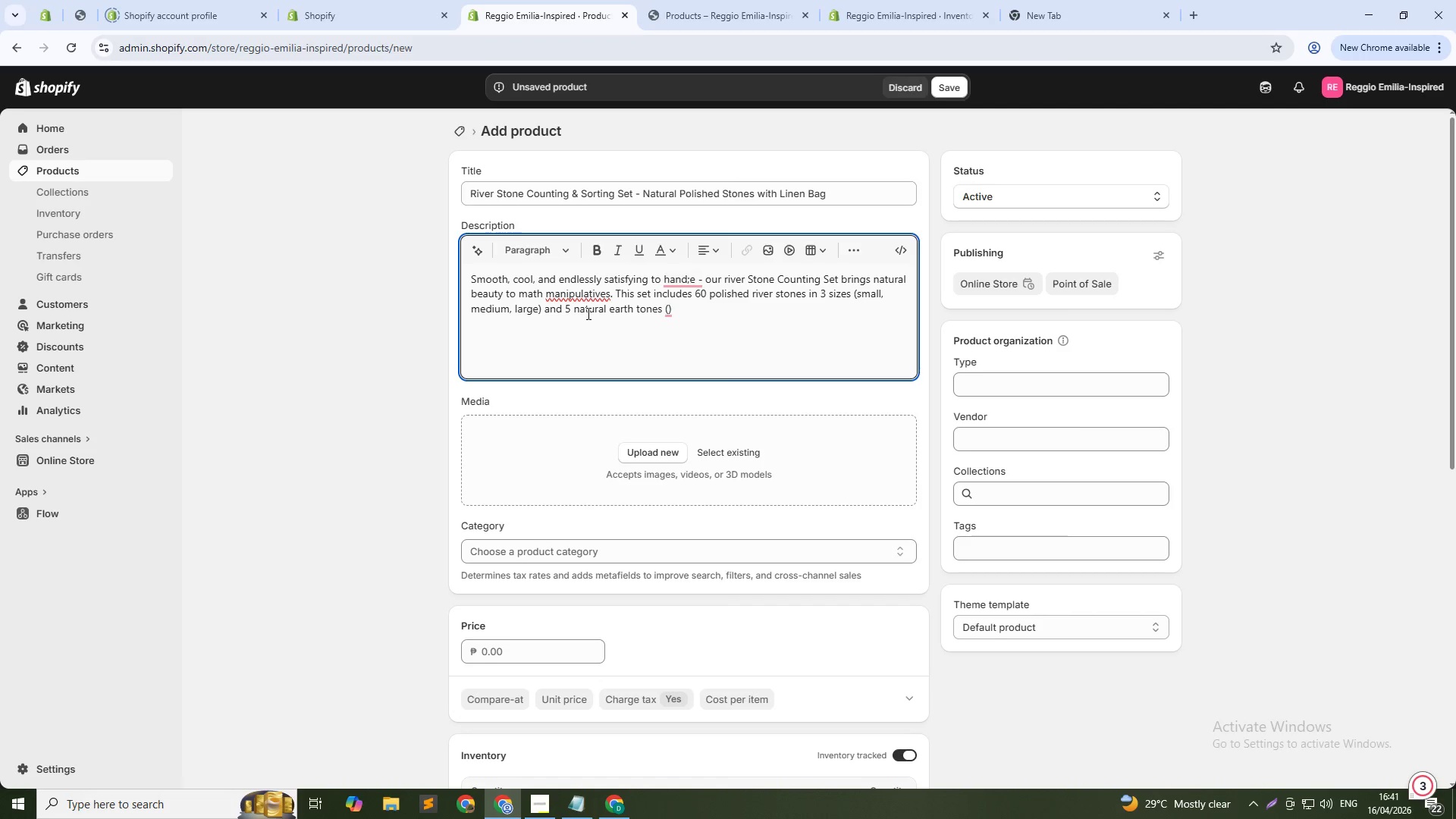 
type(gray, tan, cream, rose, charcoal)
 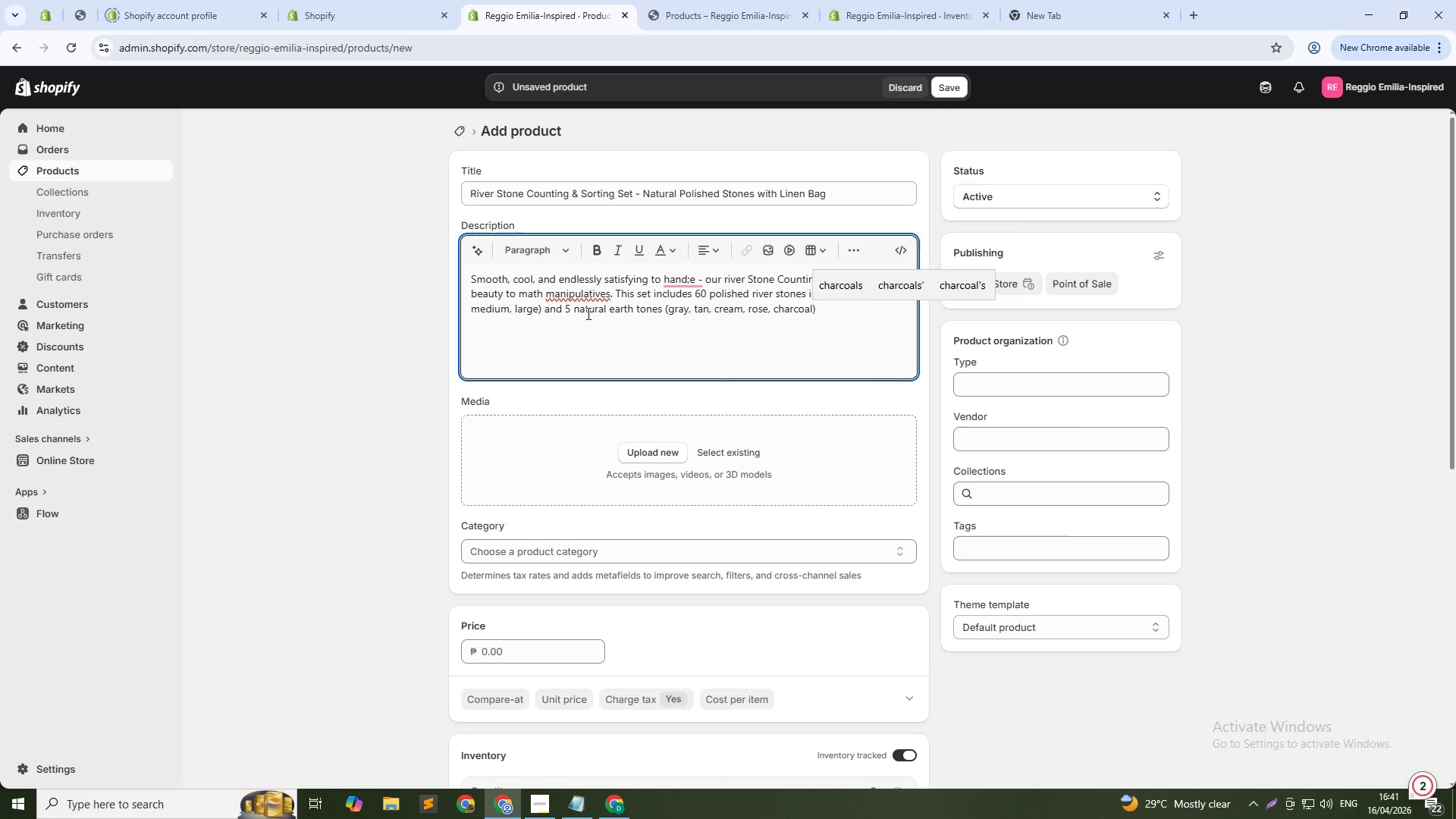 
key(ArrowDown)
 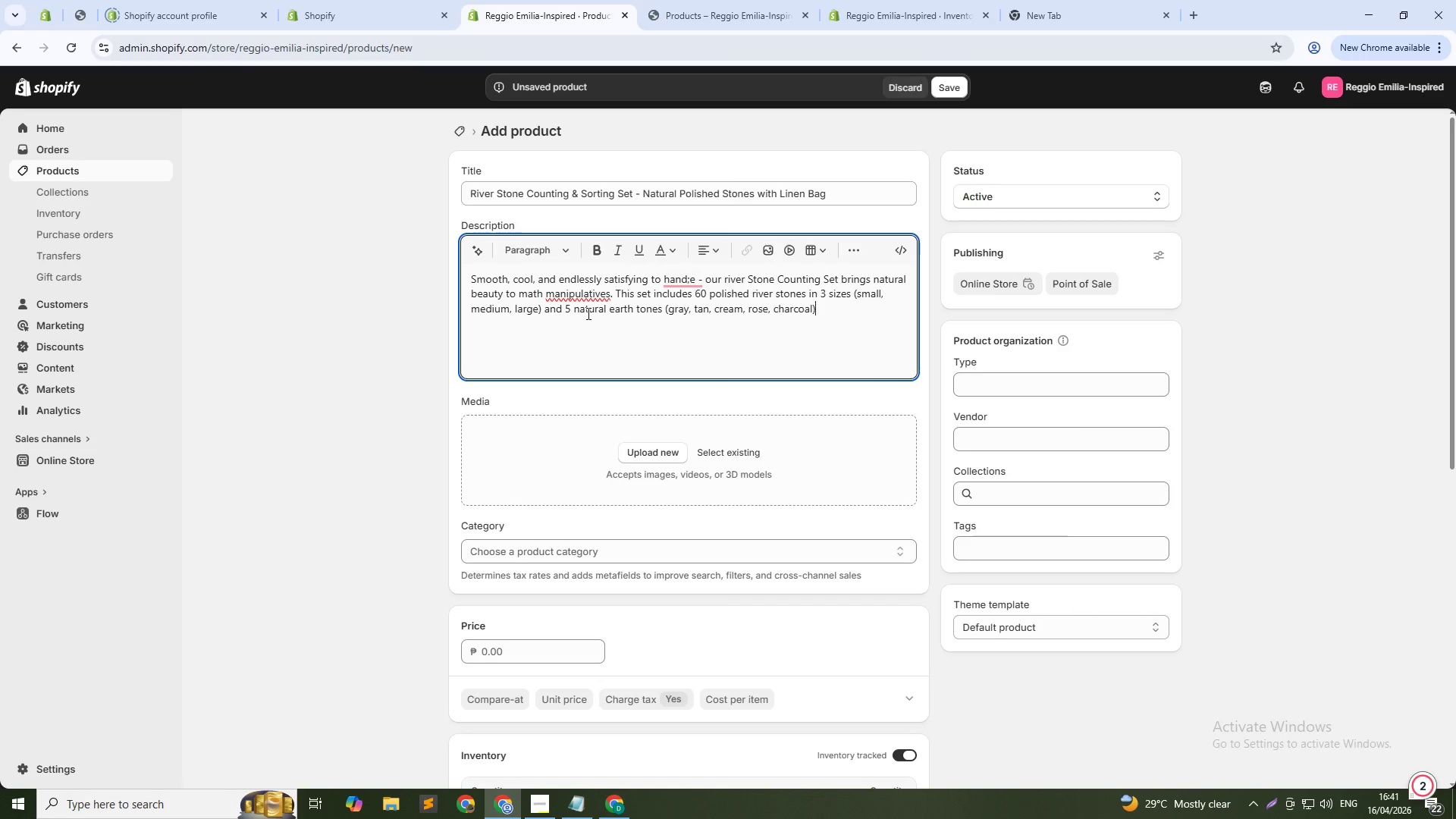 
type(. Each stone is natua)
 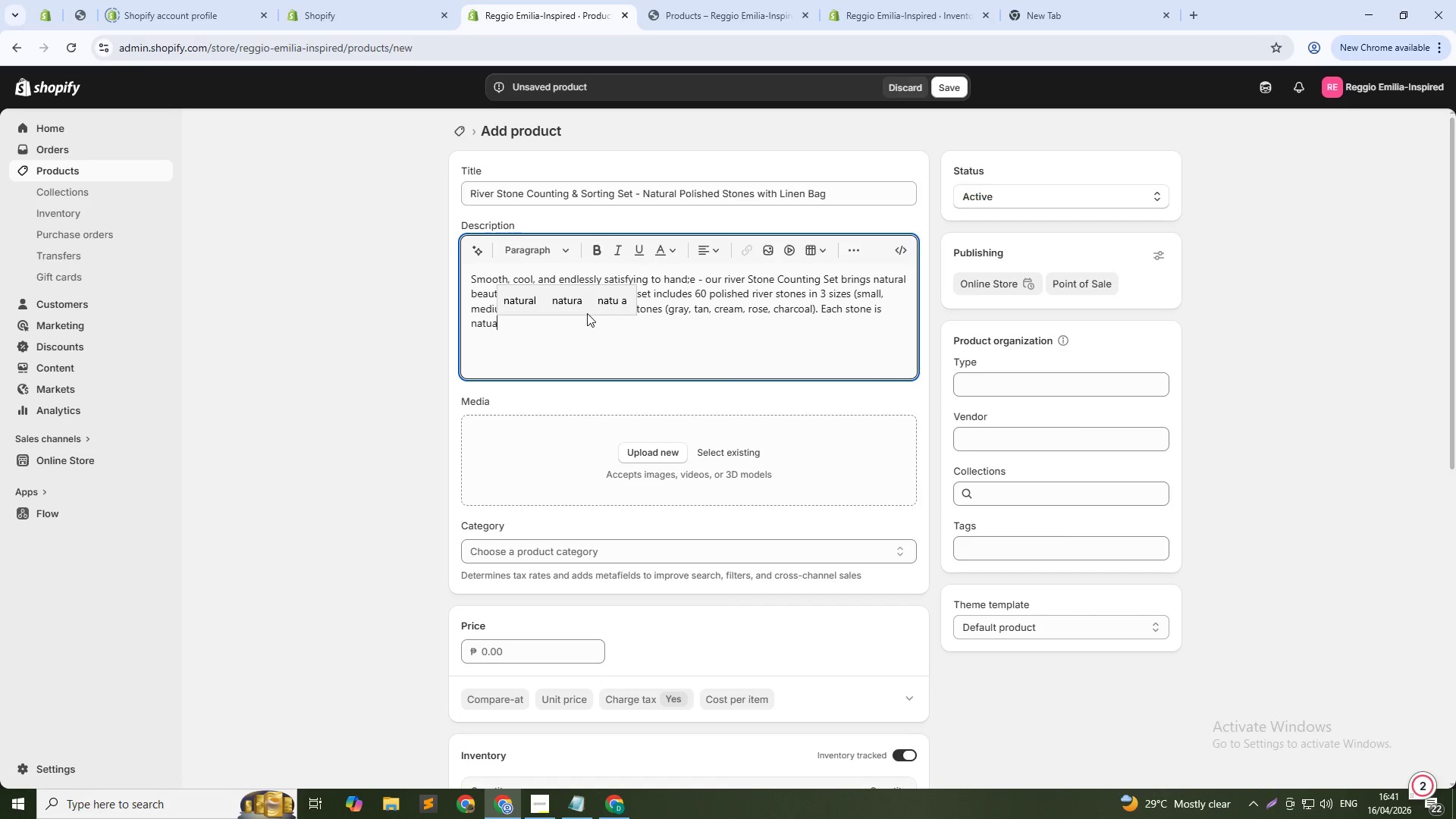 
wait(6.81)
 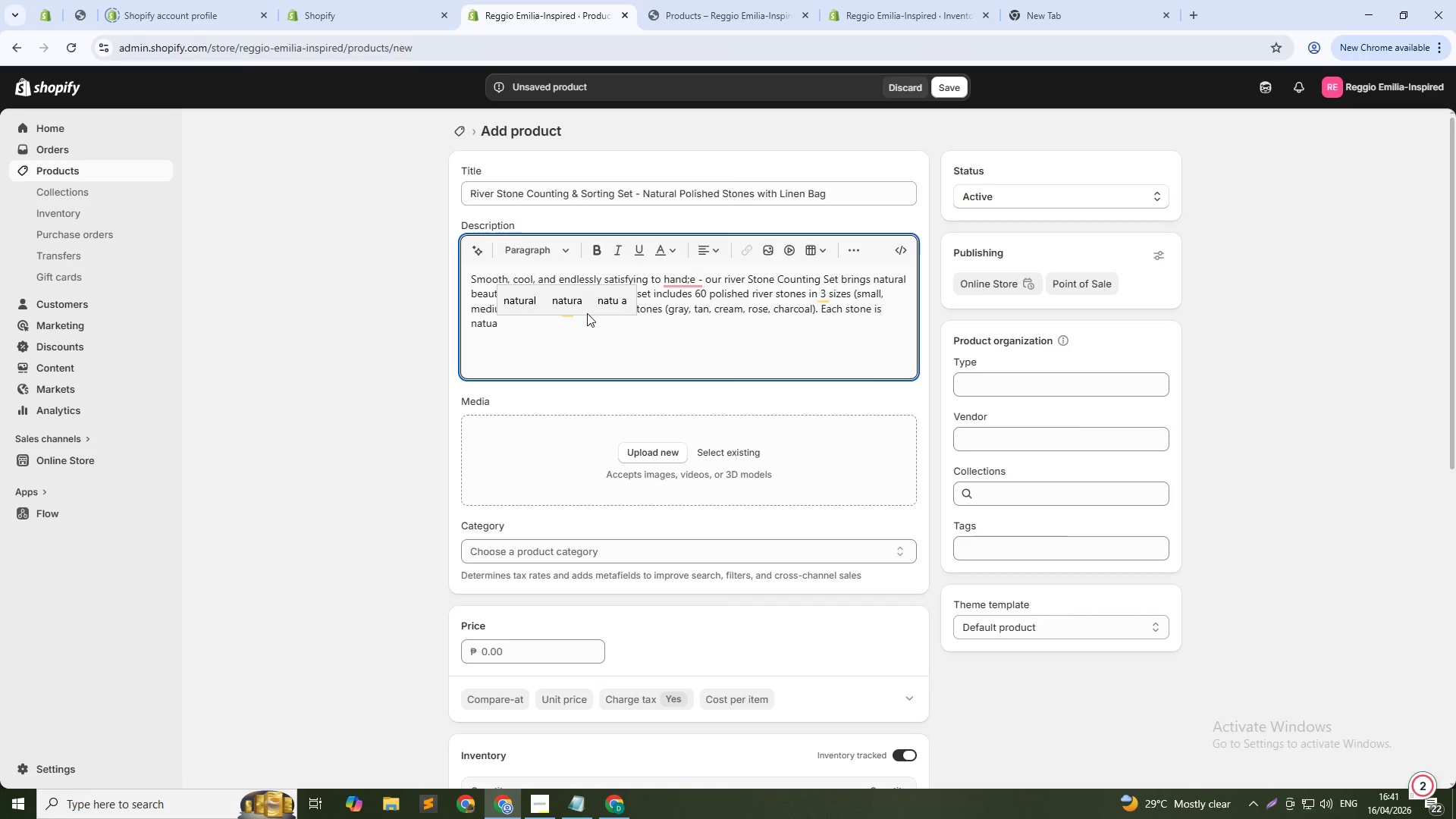 
key(Backspace)
type(rally tumbled smooth with no hsarp edges. Includes )
key(Backspace)
key(Backspace)
key(Backspace)
 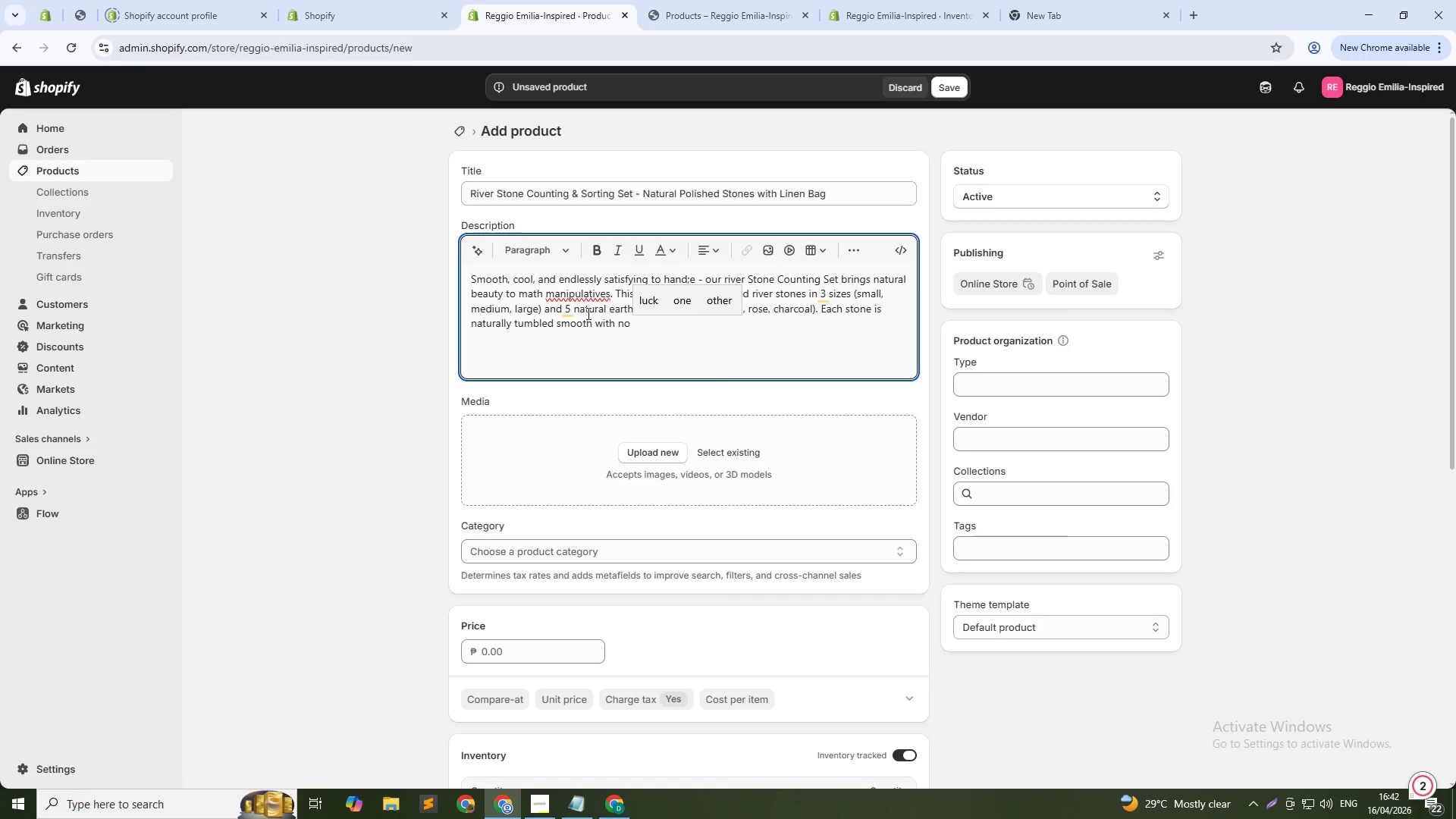 
type(sharp edges. Includes a drawstring linen storage bag and 10 double-i)
key(Backspace)
type(sided activity cards.)
 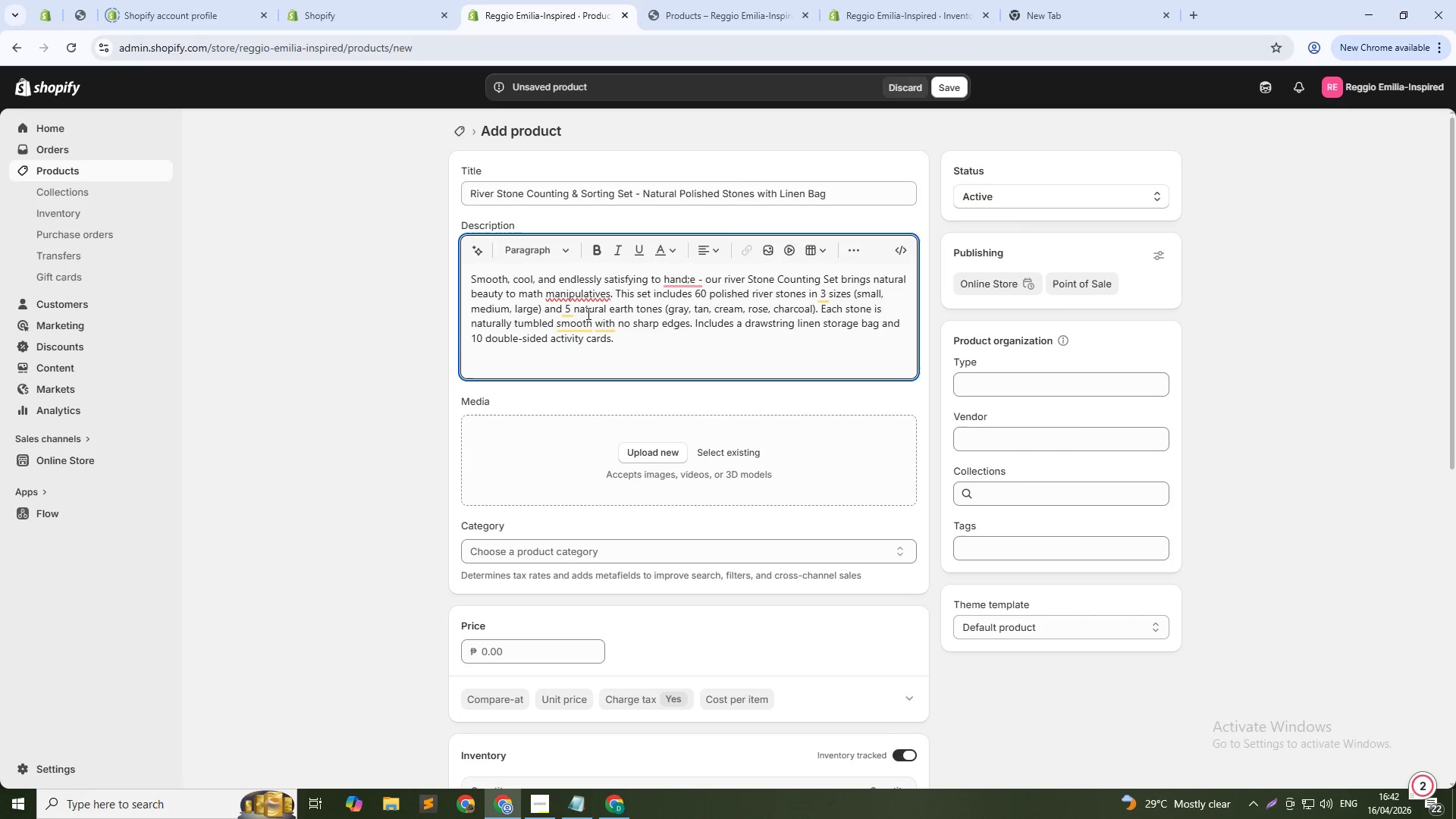 
 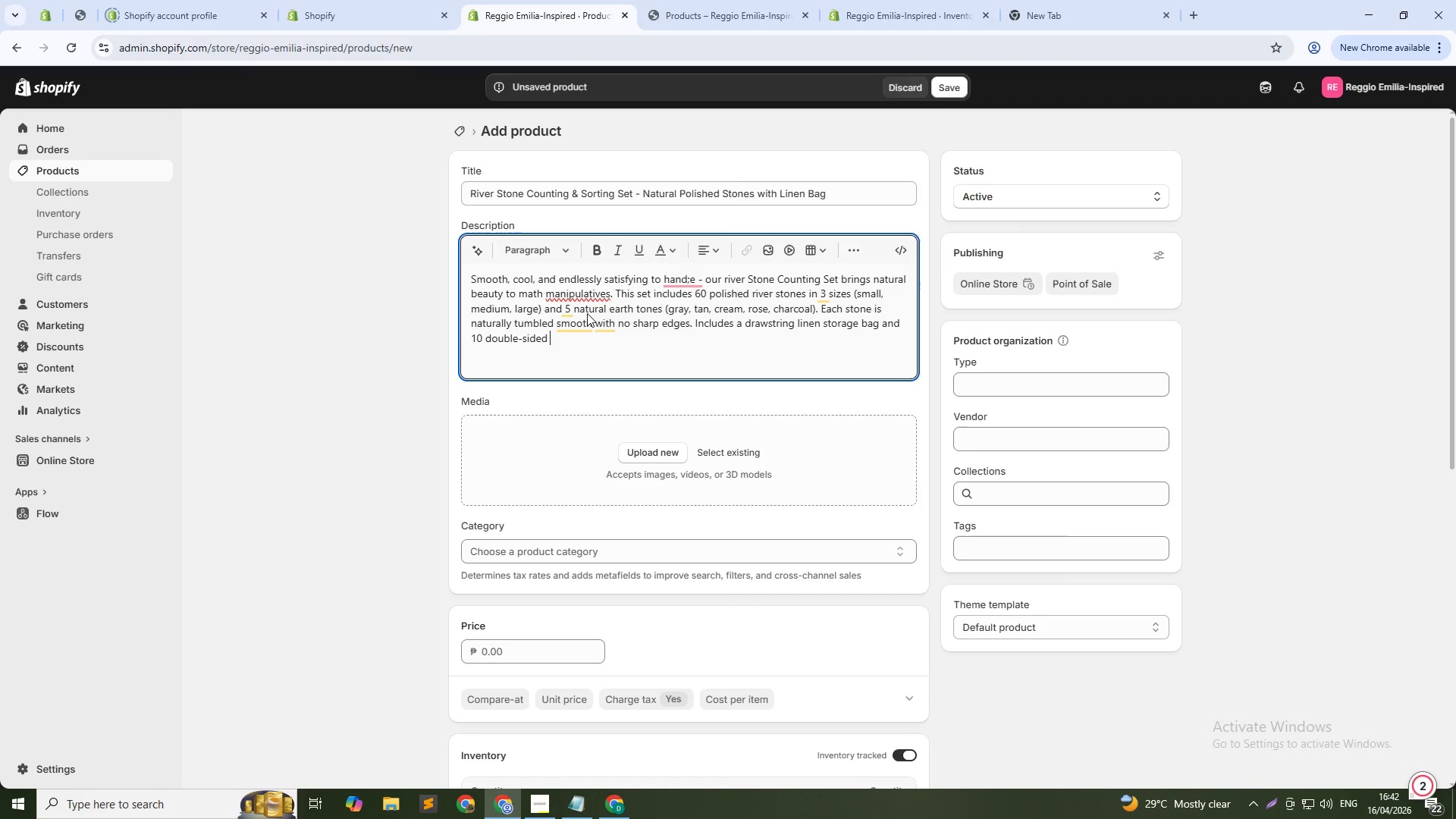 
key(Enter)
 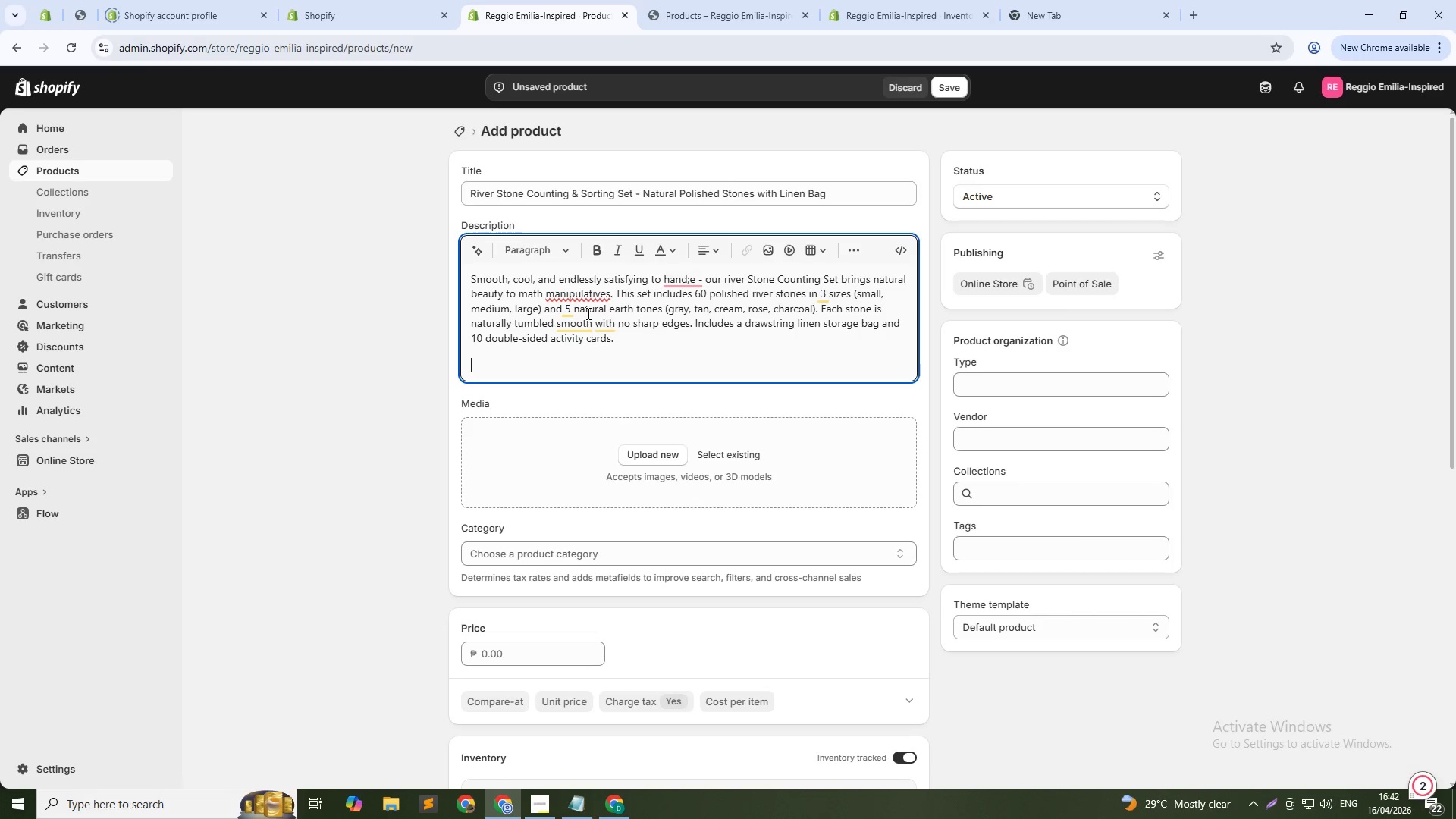 
type(Children )
 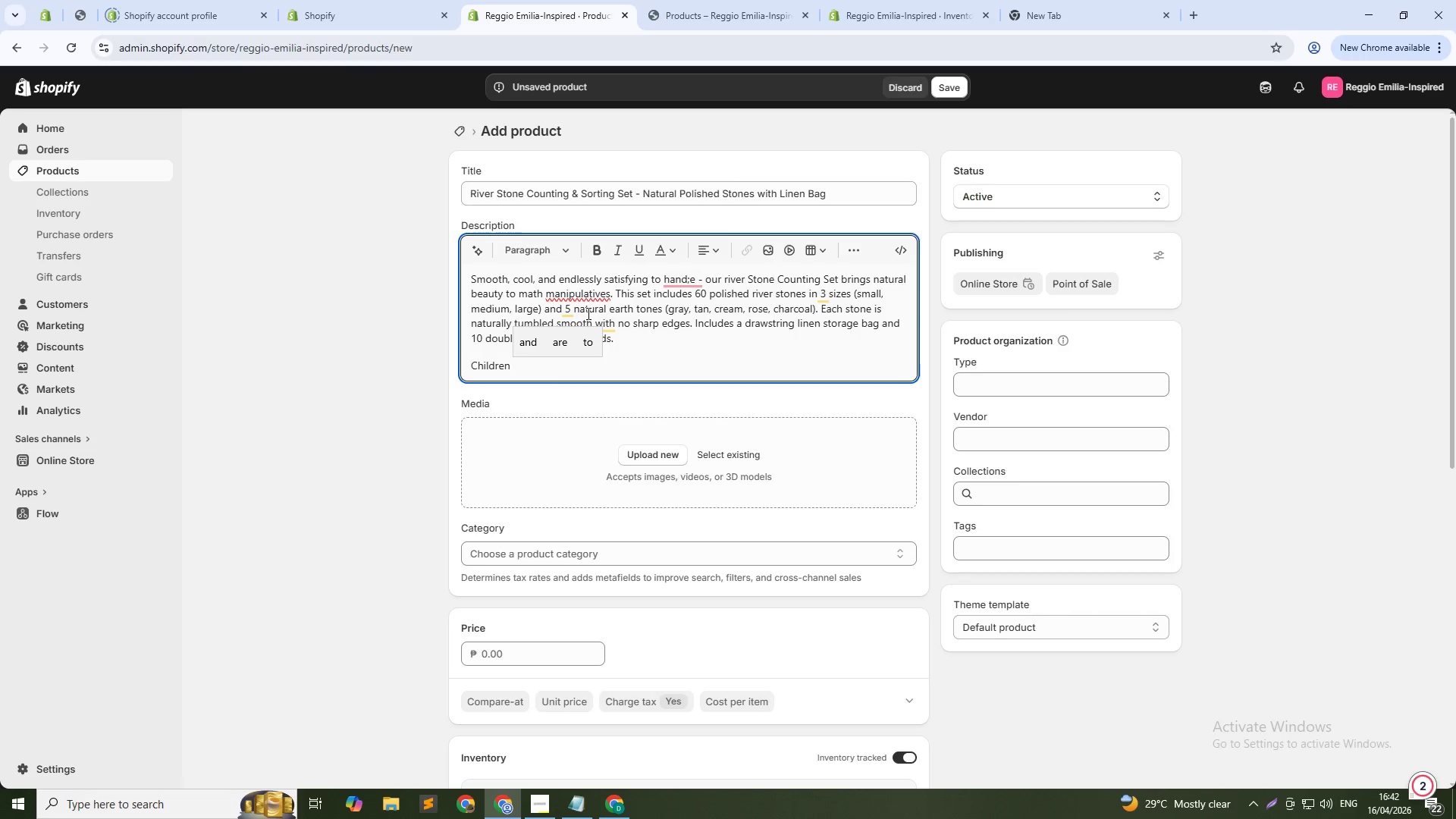 
wait(6.36)
 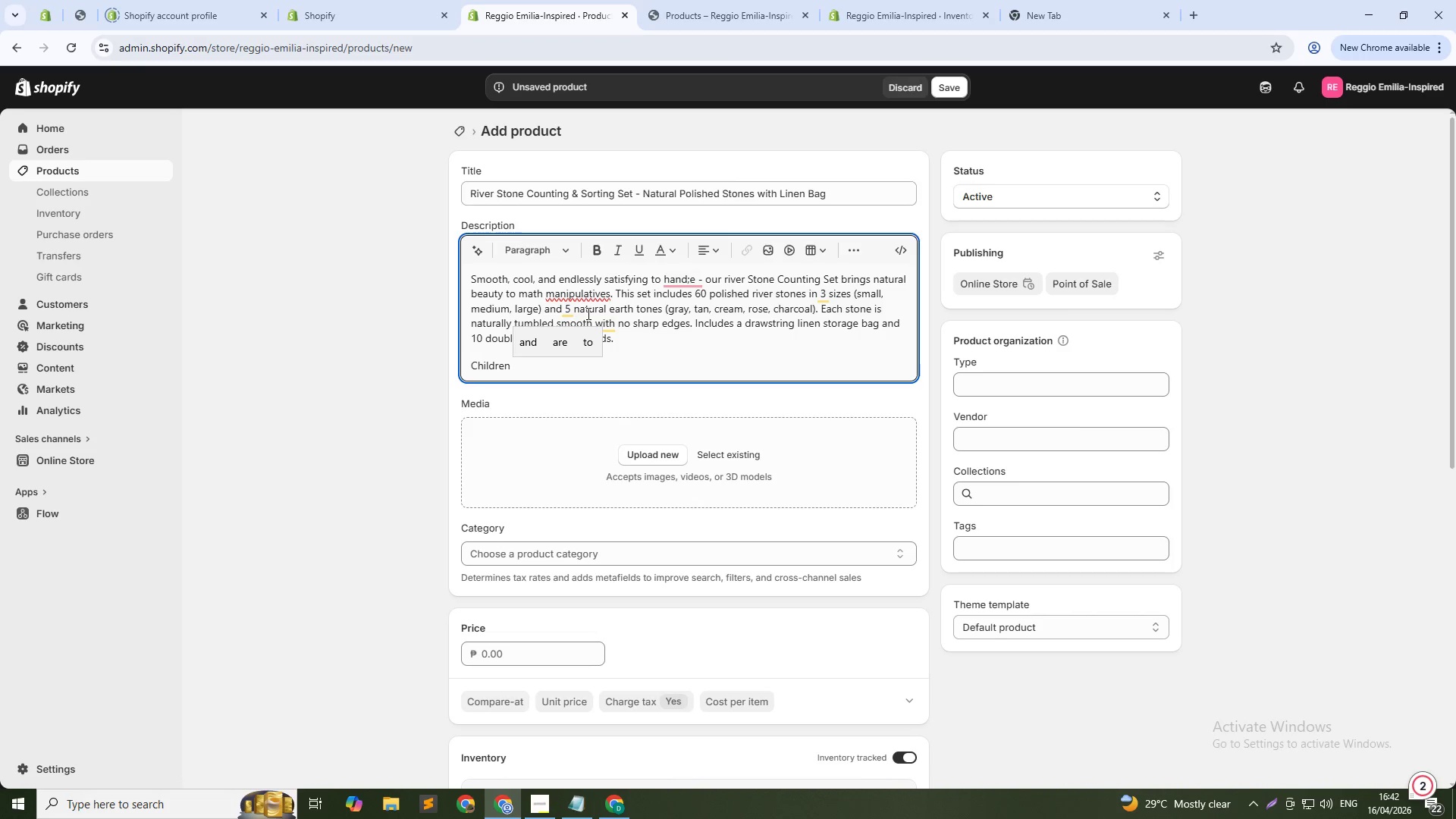 
type(use these stones for )
 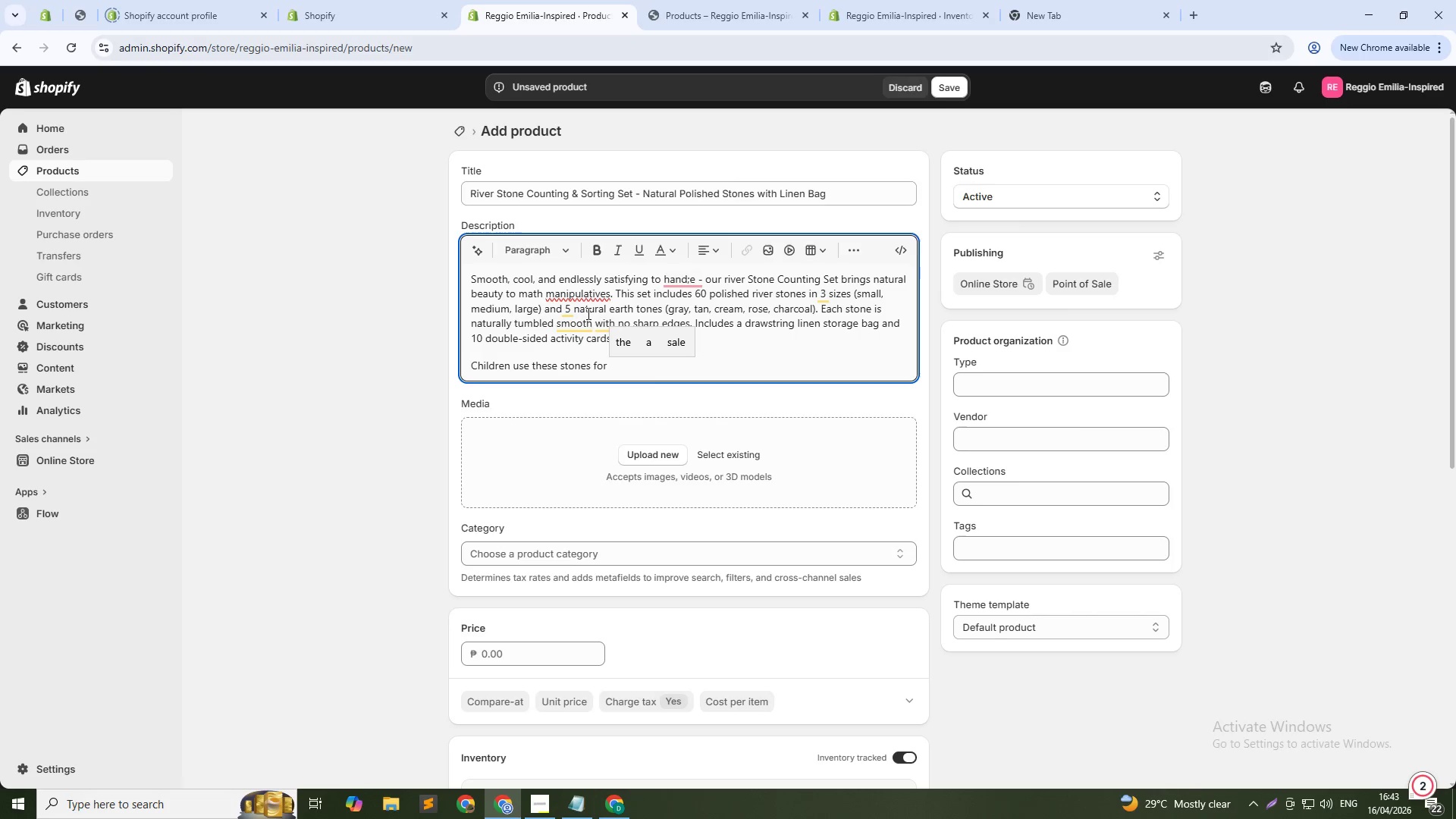 
key(Control+ControlLeft)
 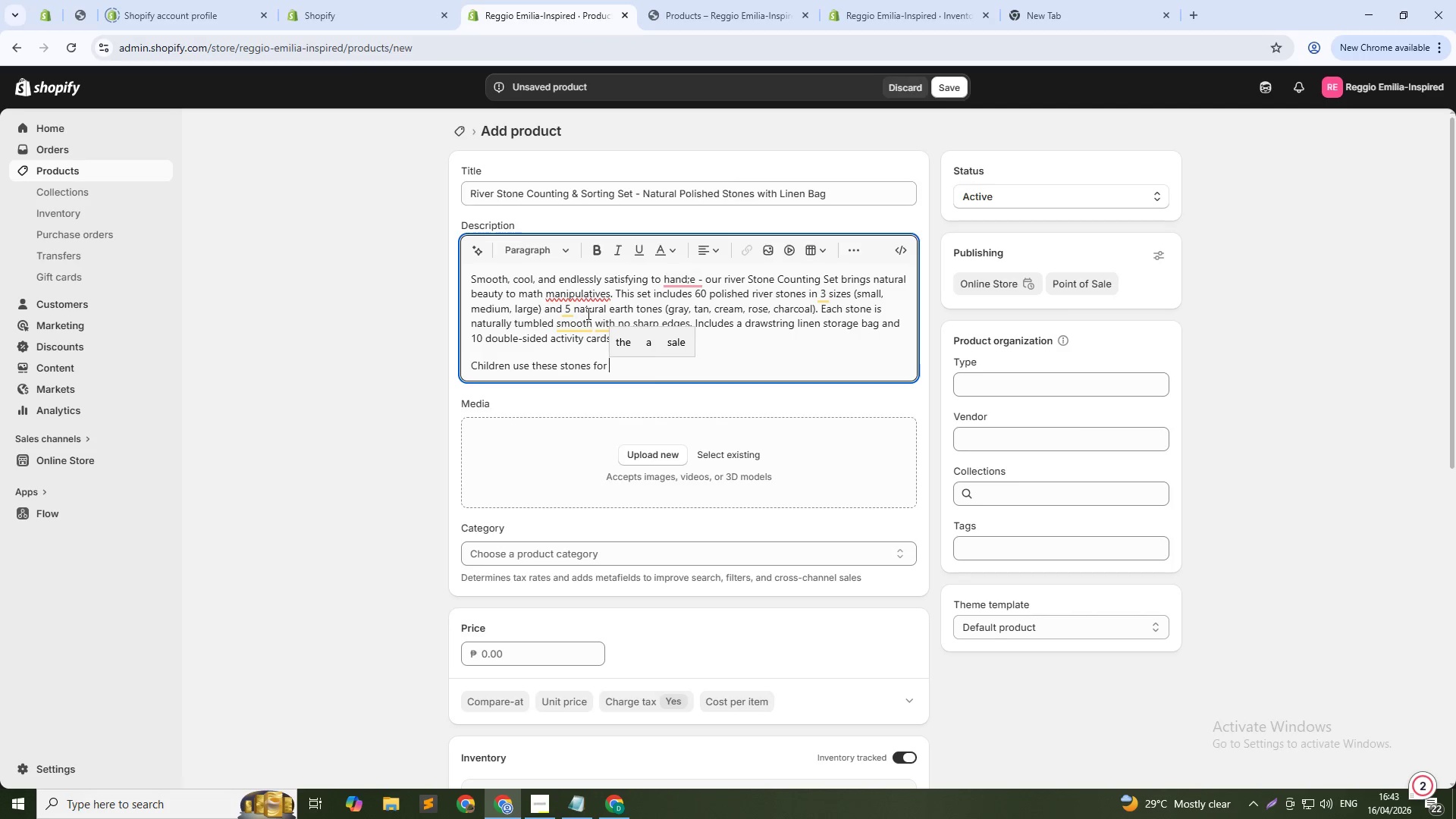 
key(Control+B)
 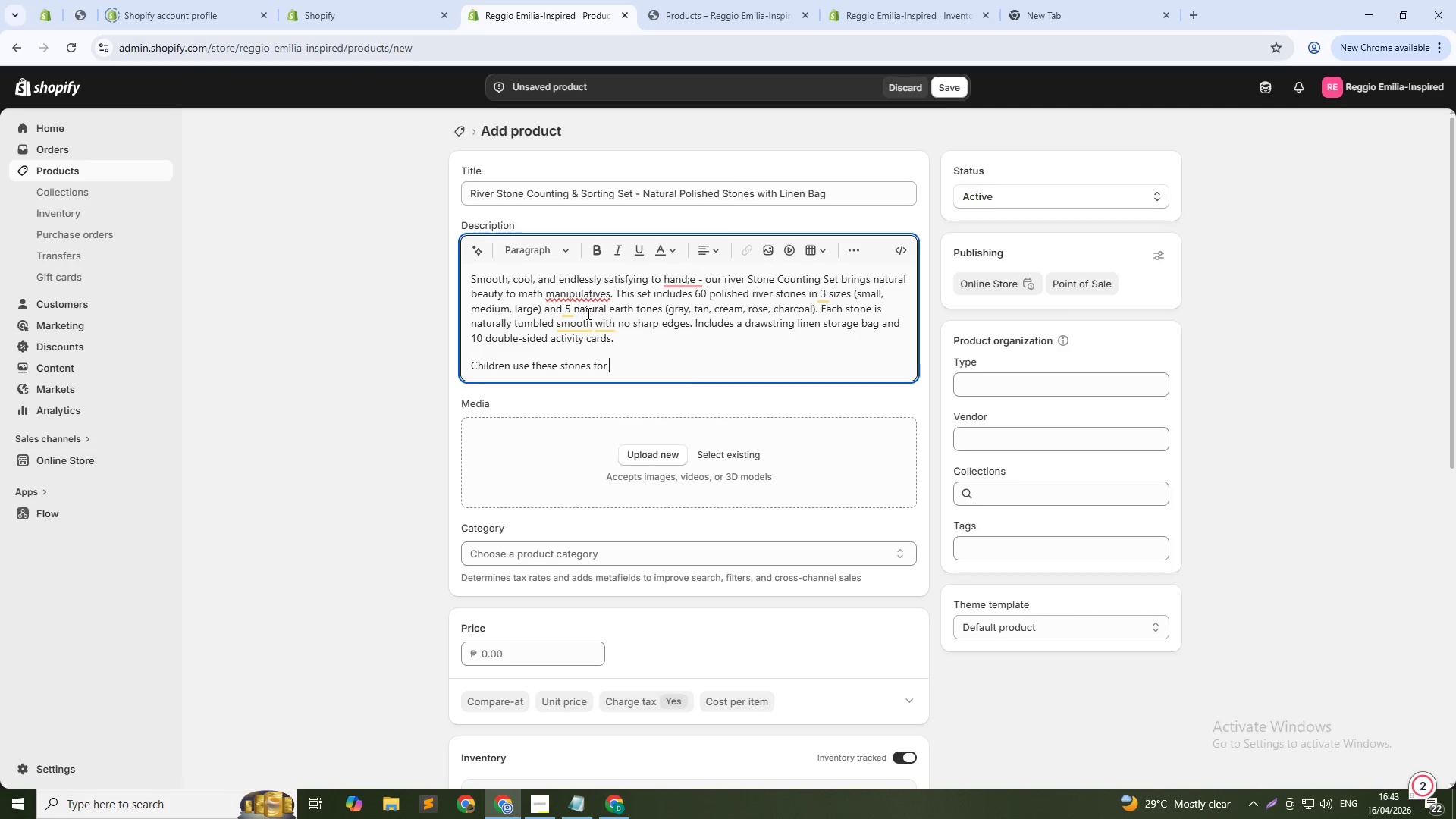 
type(cunting, sorting by )
key(Tab)
 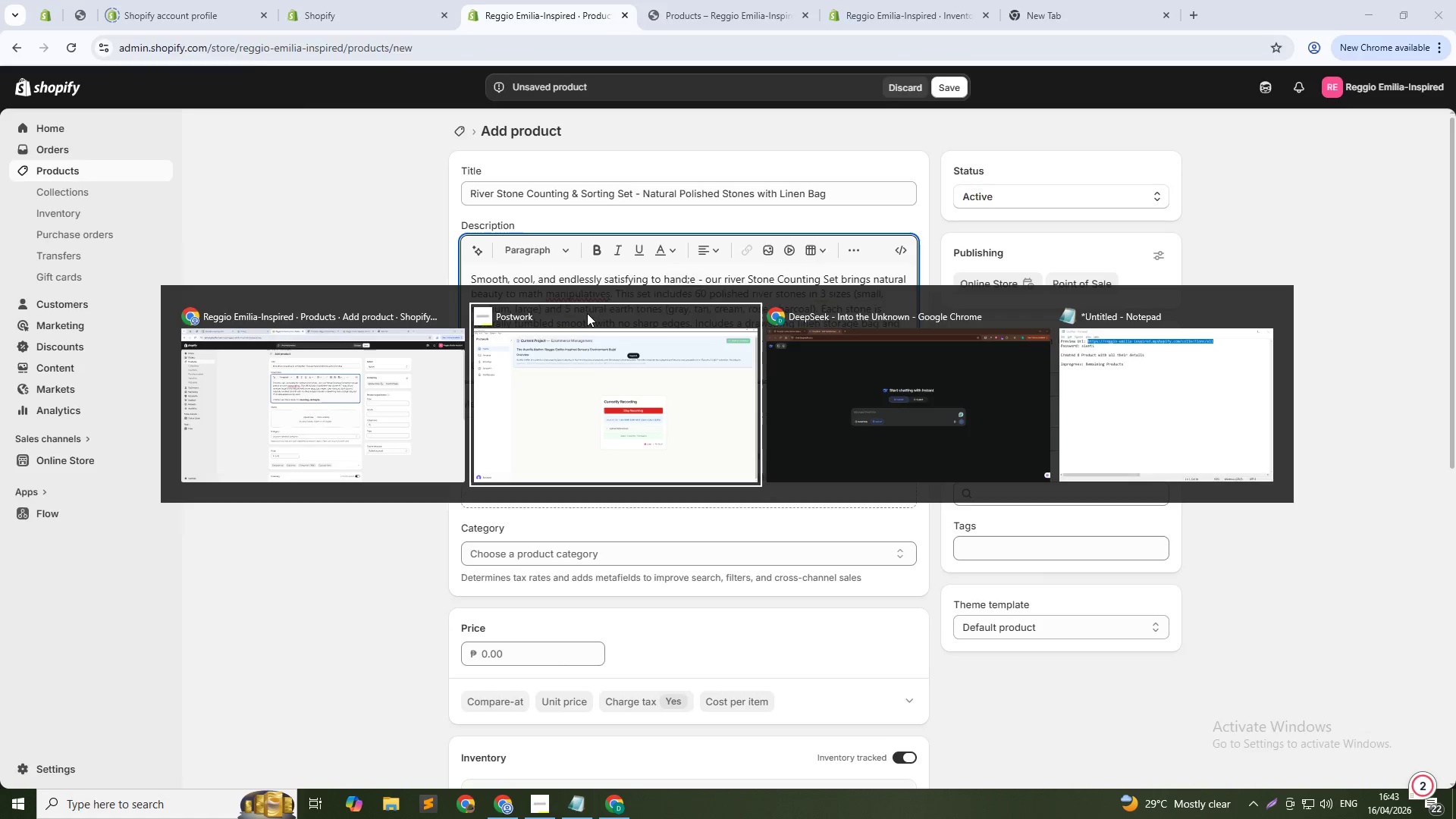 
hold_key(key=AltLeft, duration=0.67)